 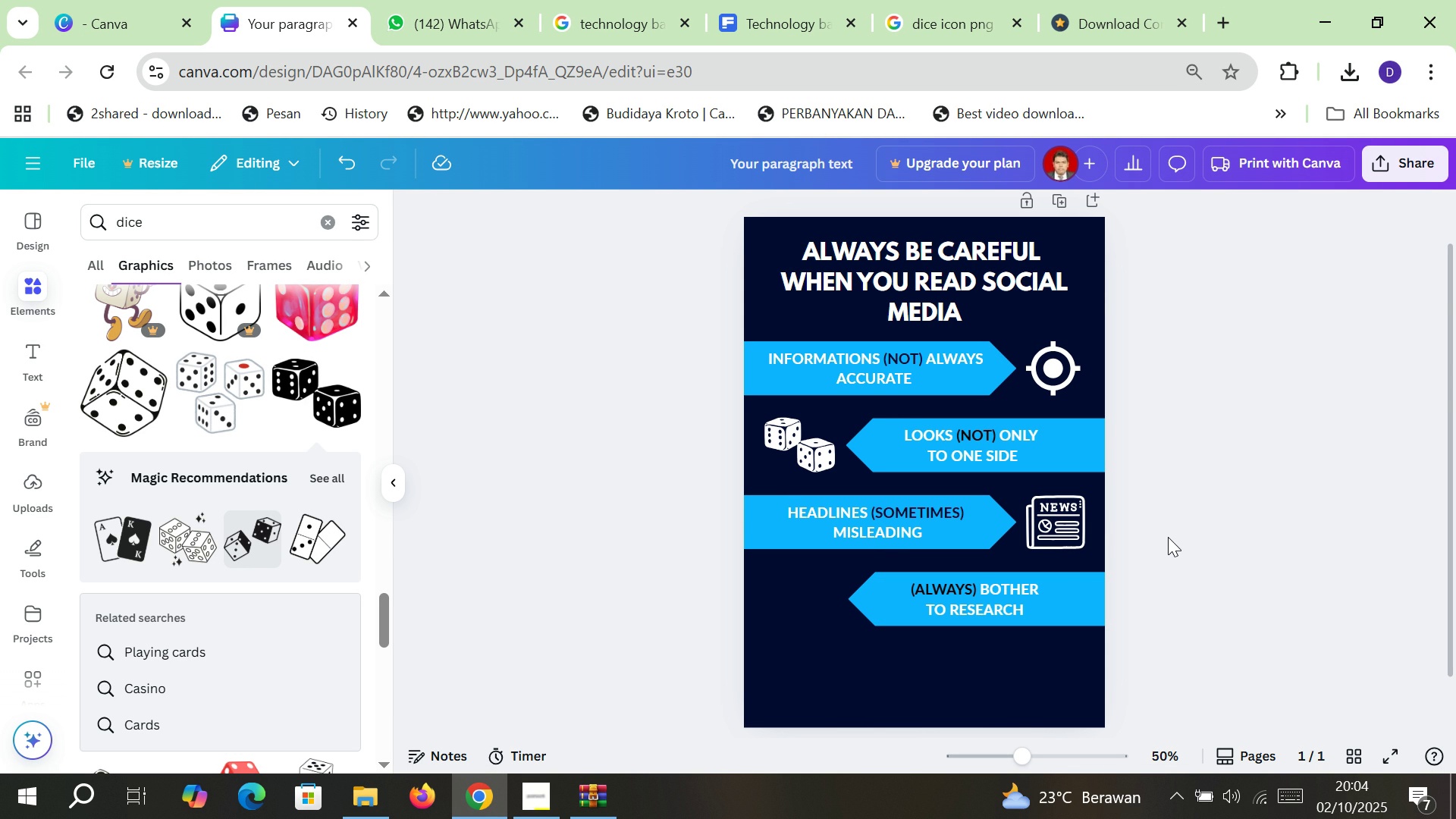 
double_click([901, 532])
 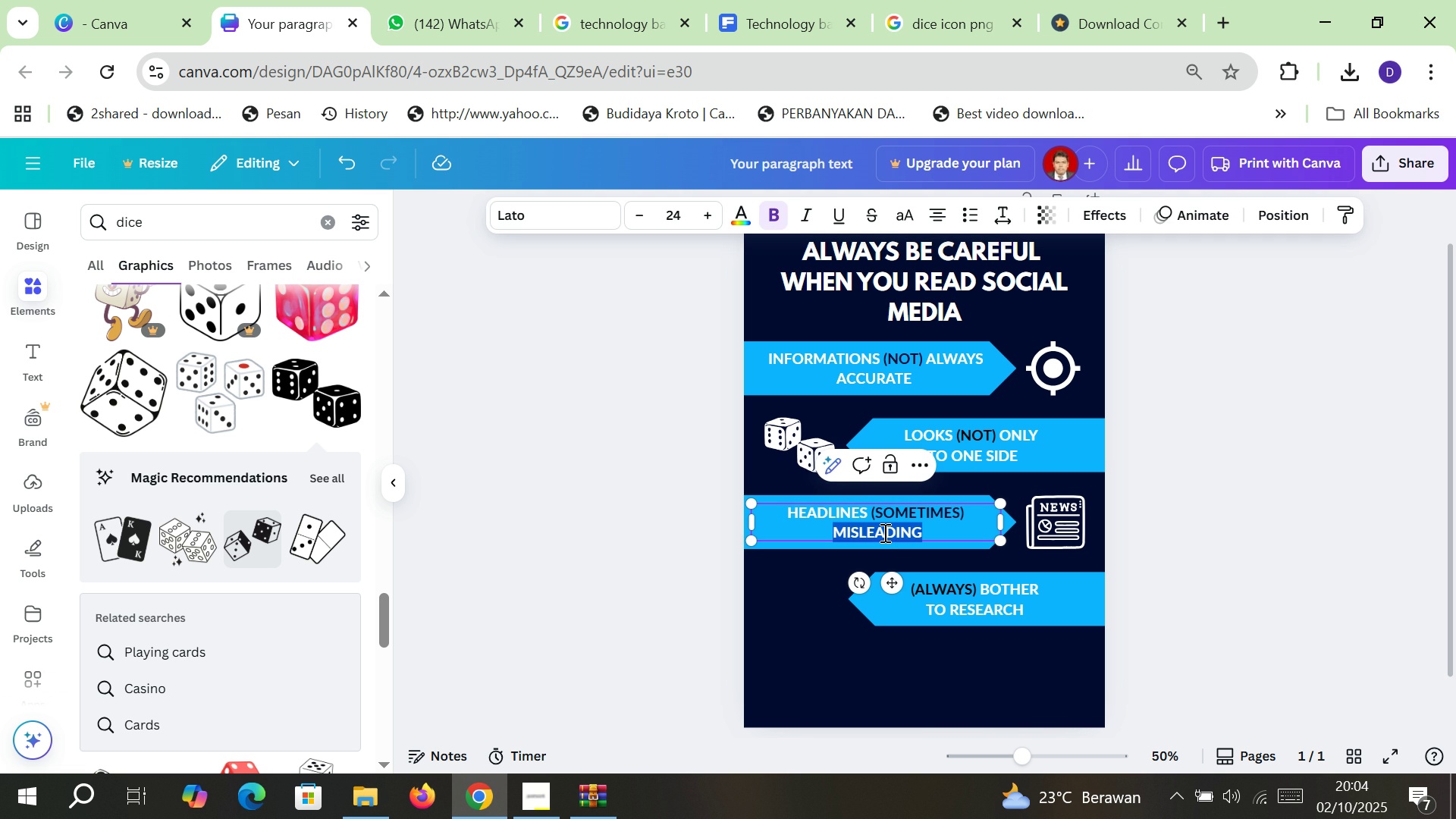 
double_click([883, 532])
 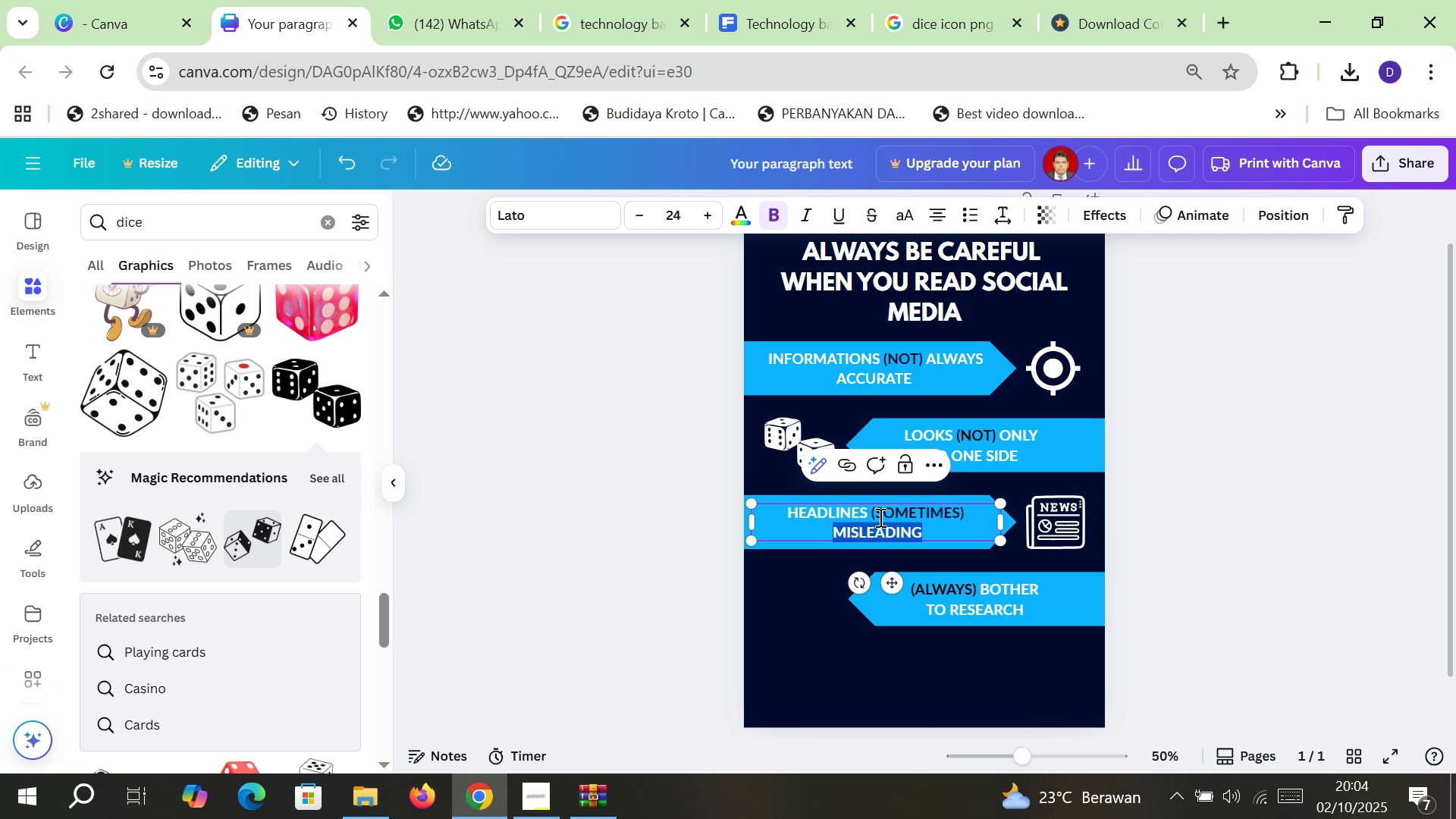 
wait(6.42)
 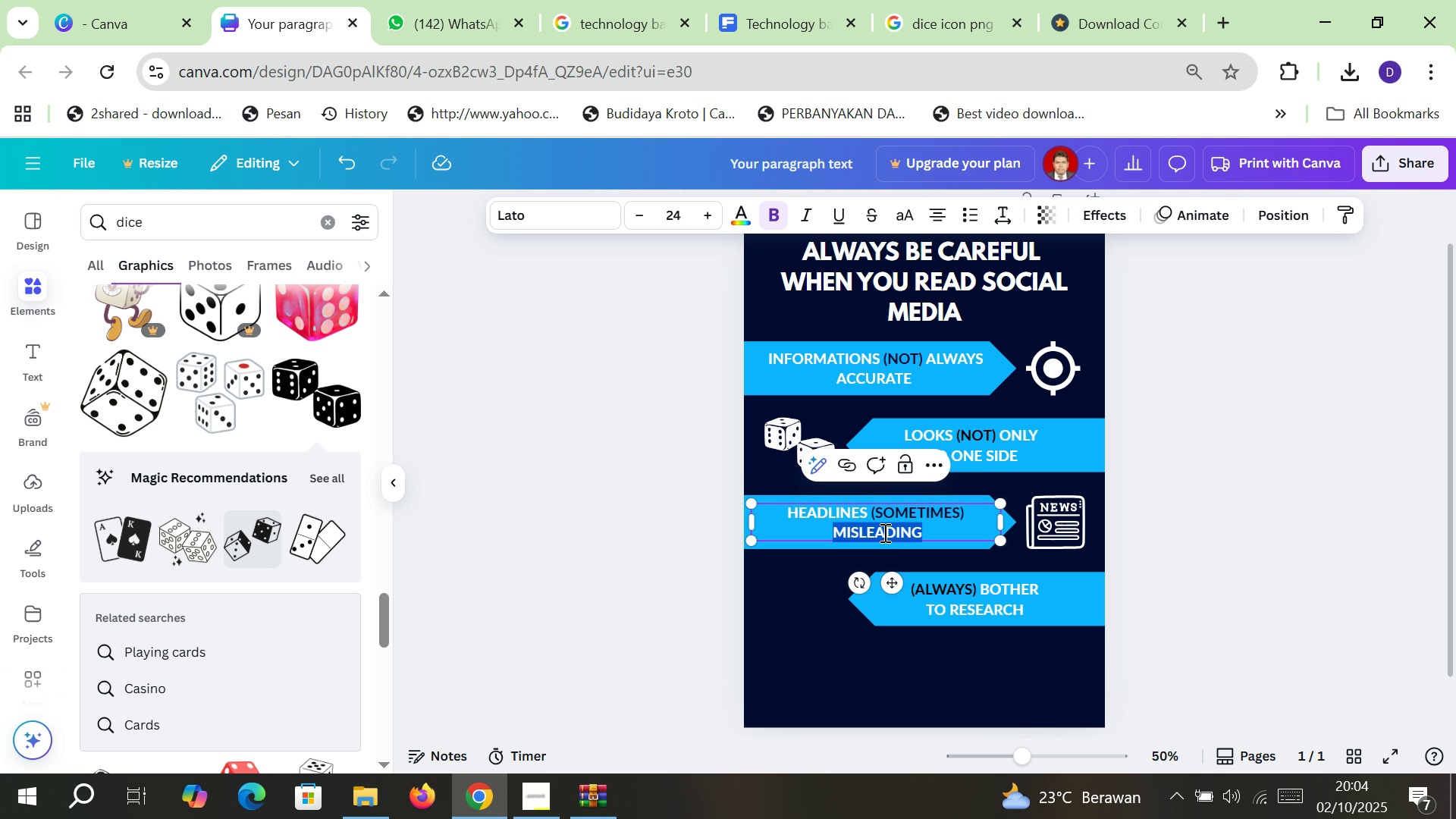 
type(CORRECTLY)
 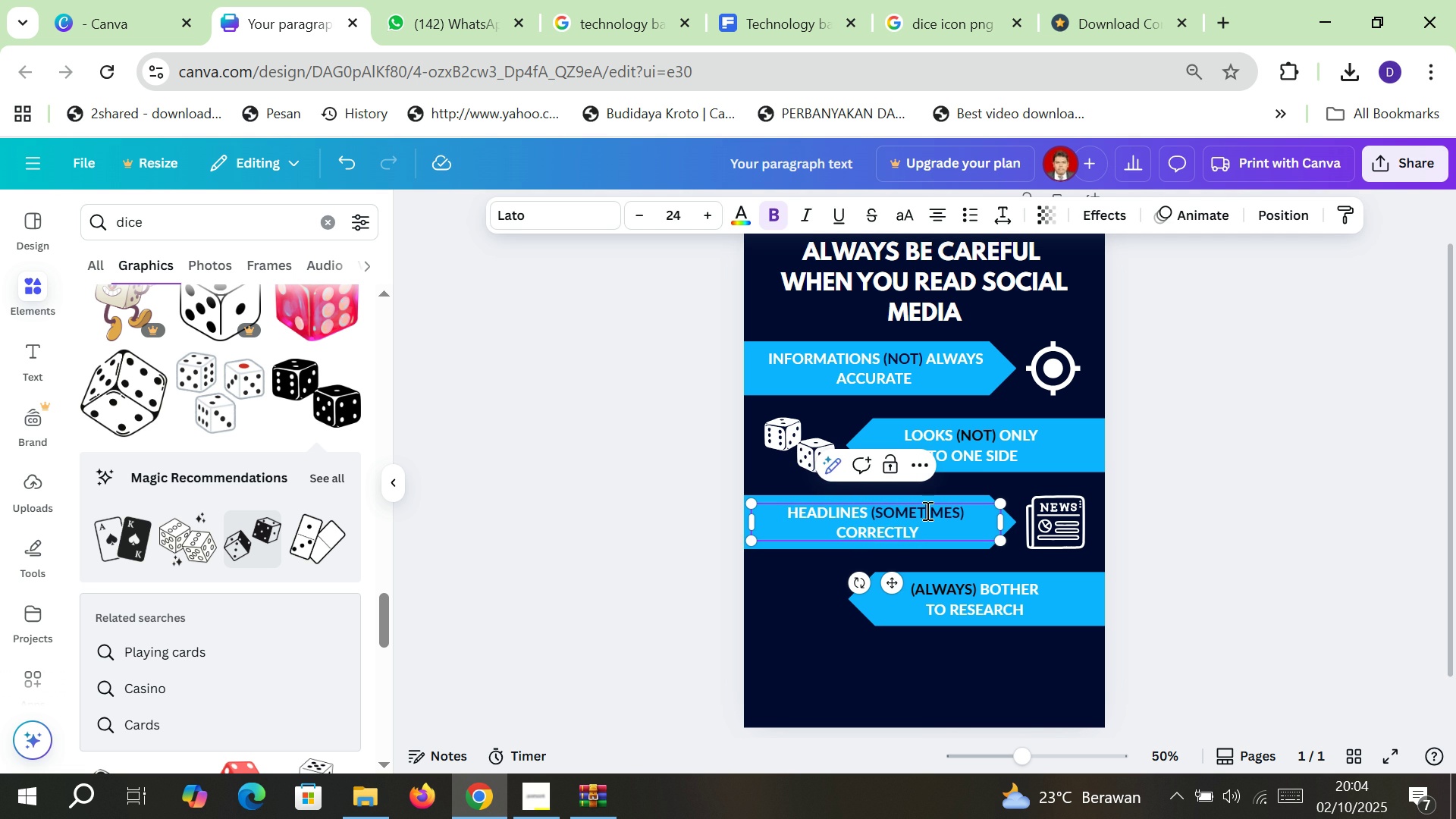 
double_click([926, 510])
 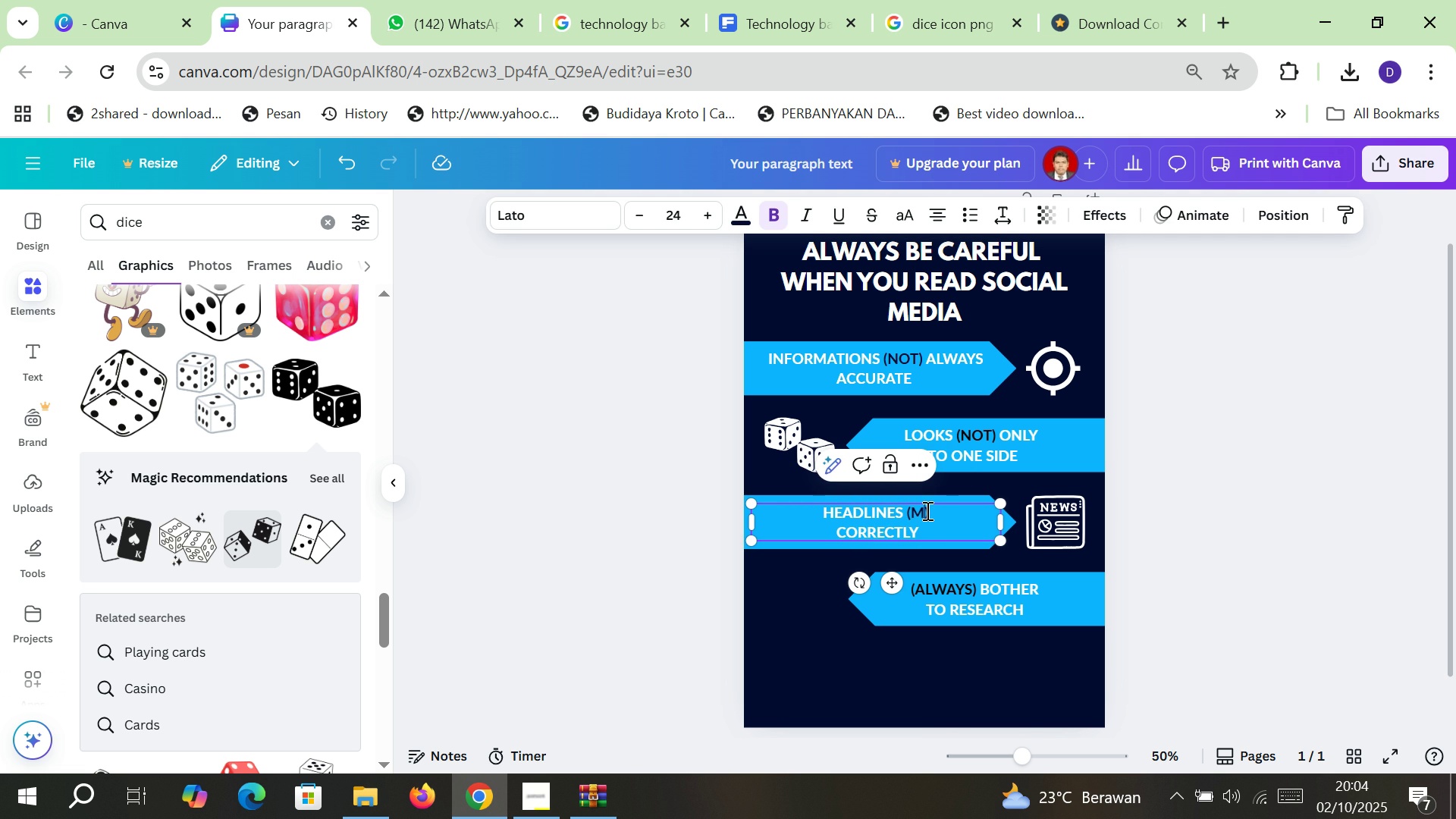 
type(MISLEADING)
 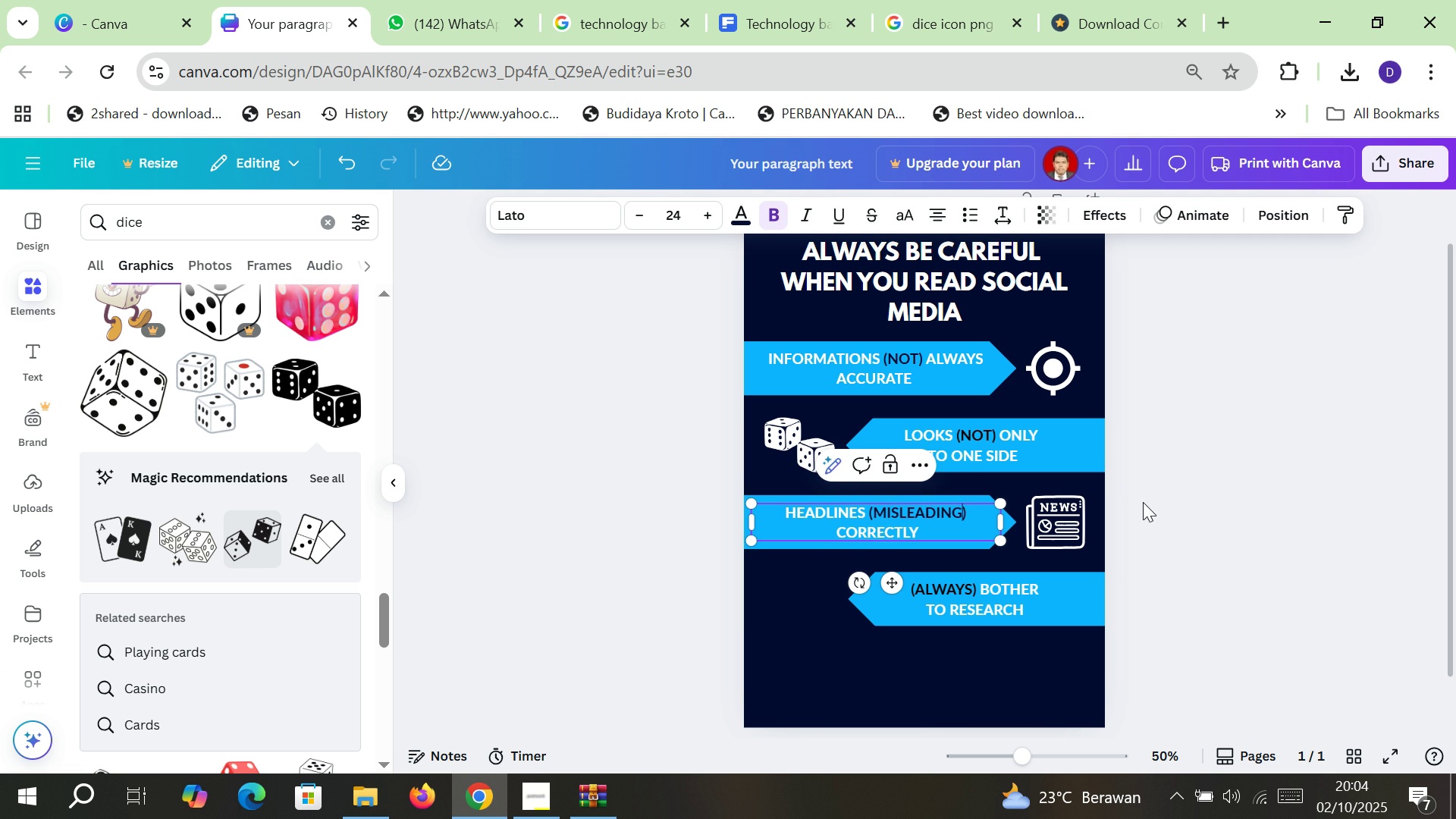 
left_click([1150, 497])
 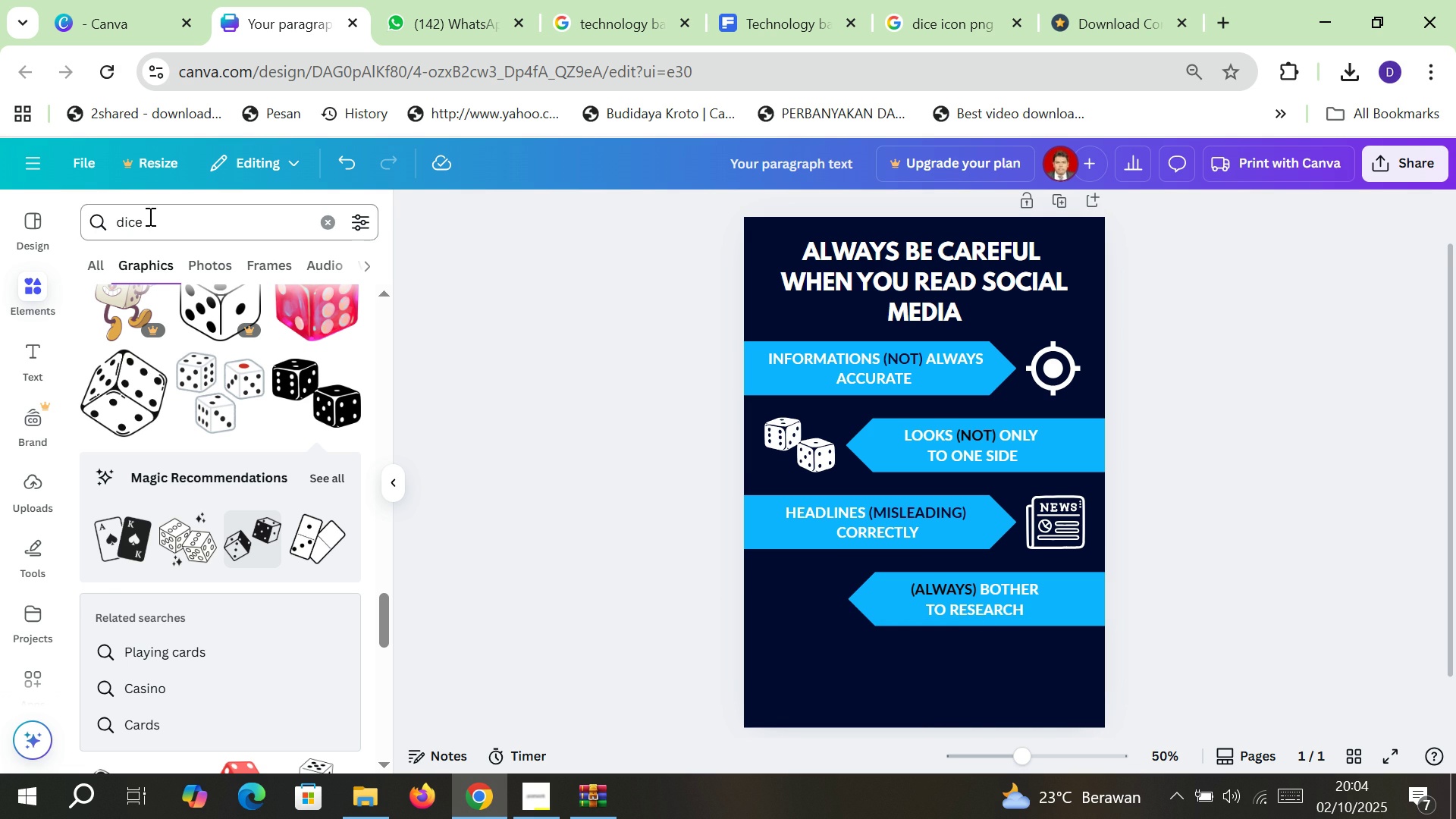 
double_click([133, 224])
 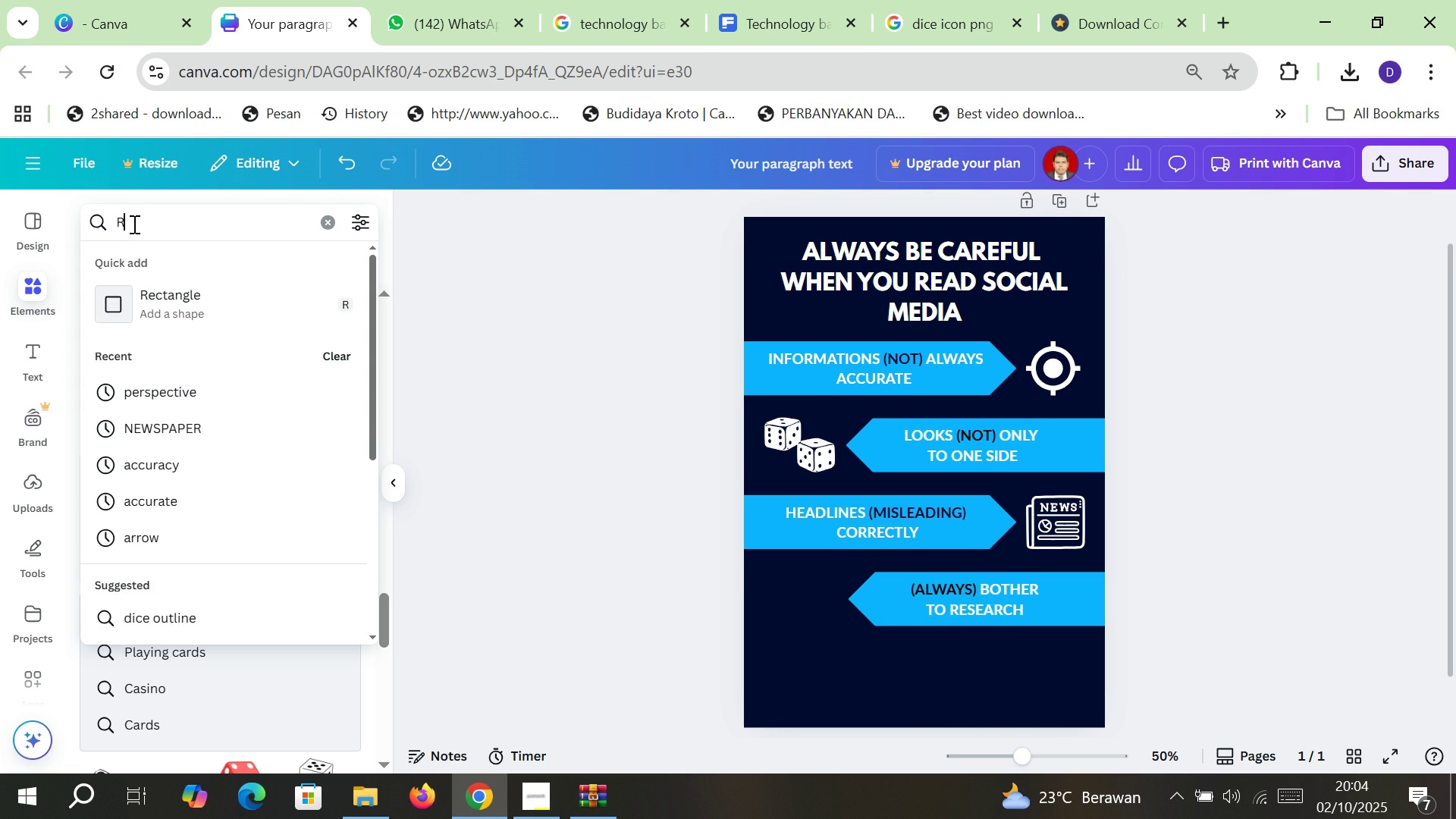 
type(RESEARCH)
 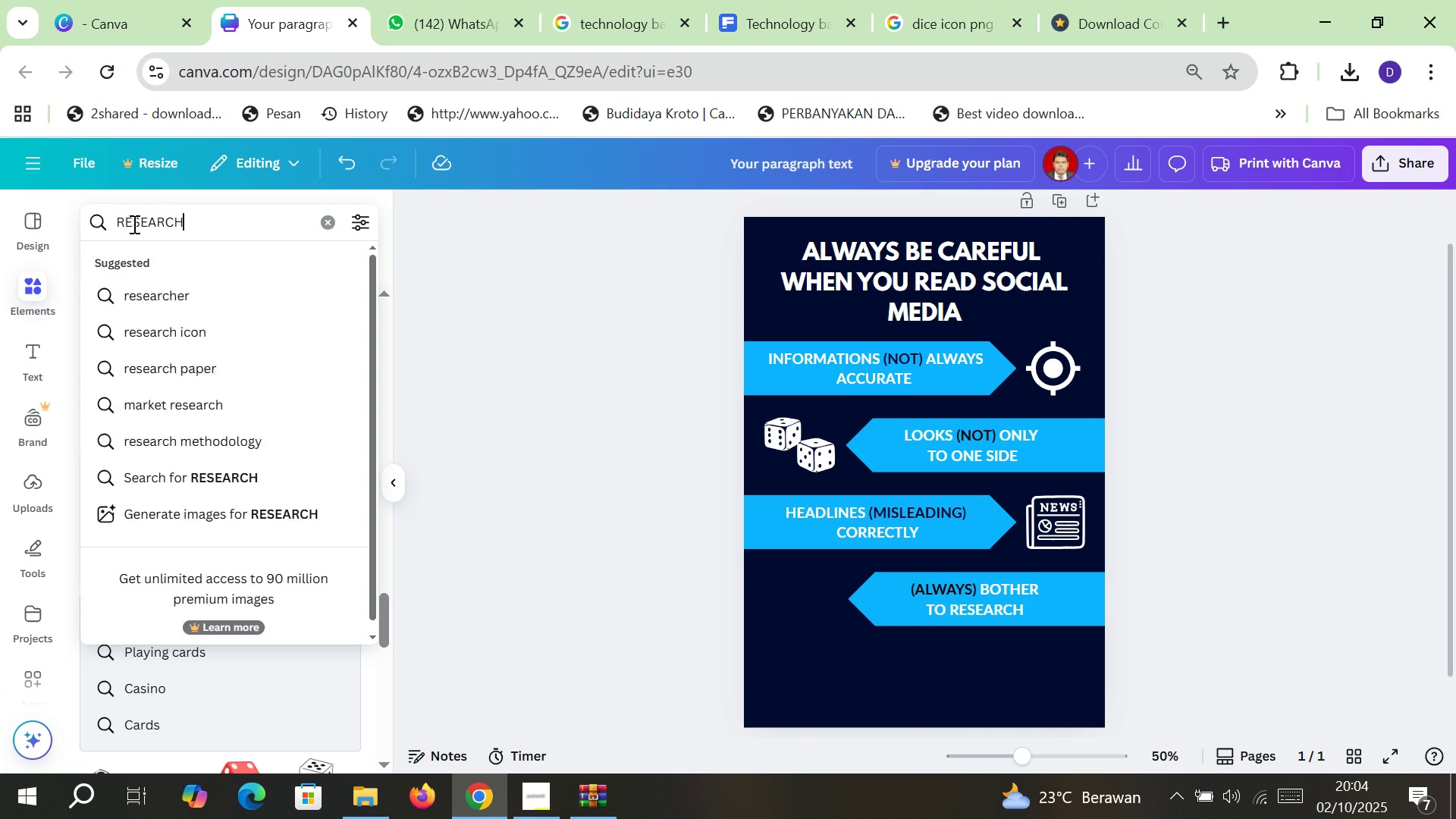 
key(Enter)
 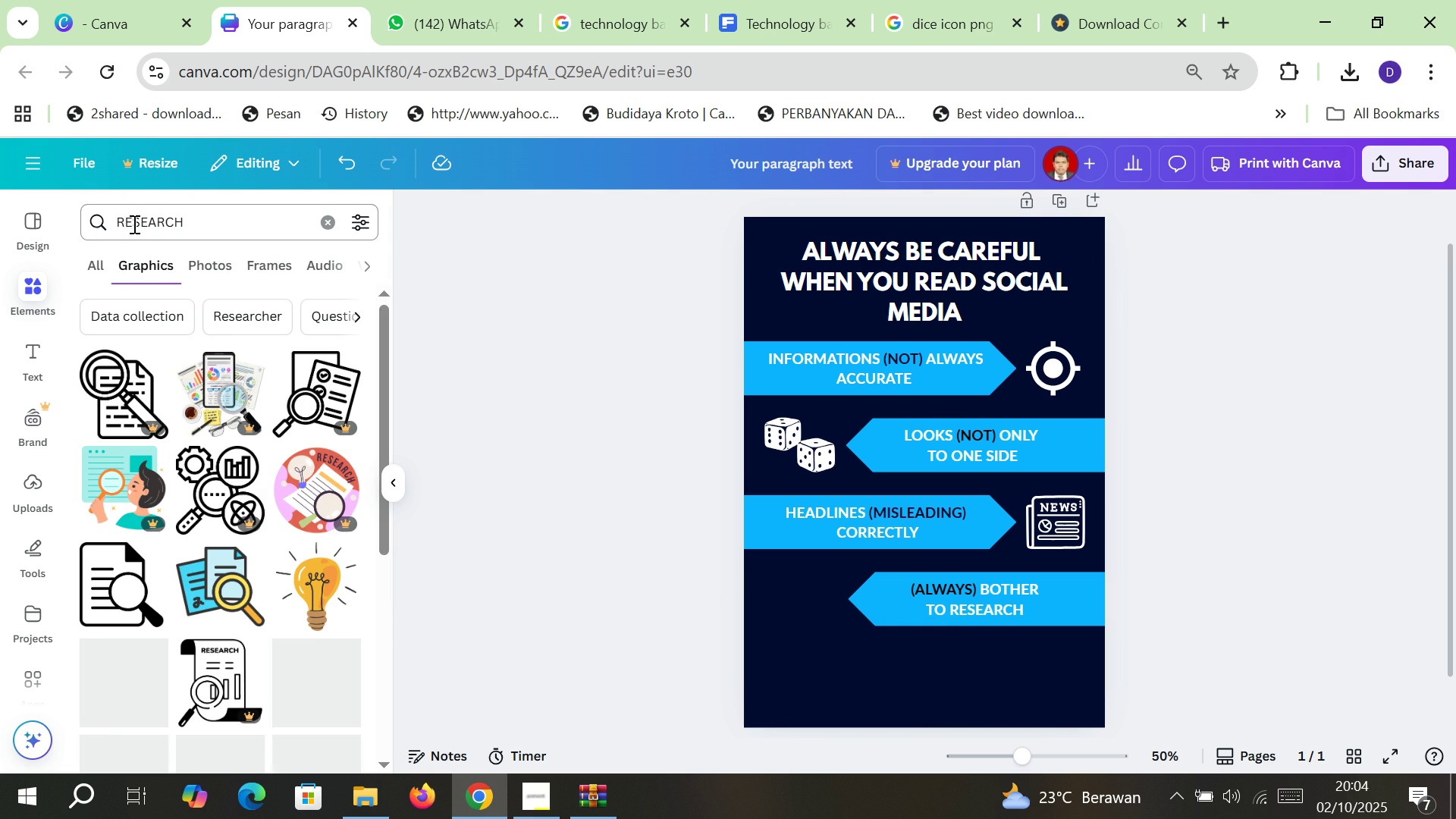 
key(CapsLock)
 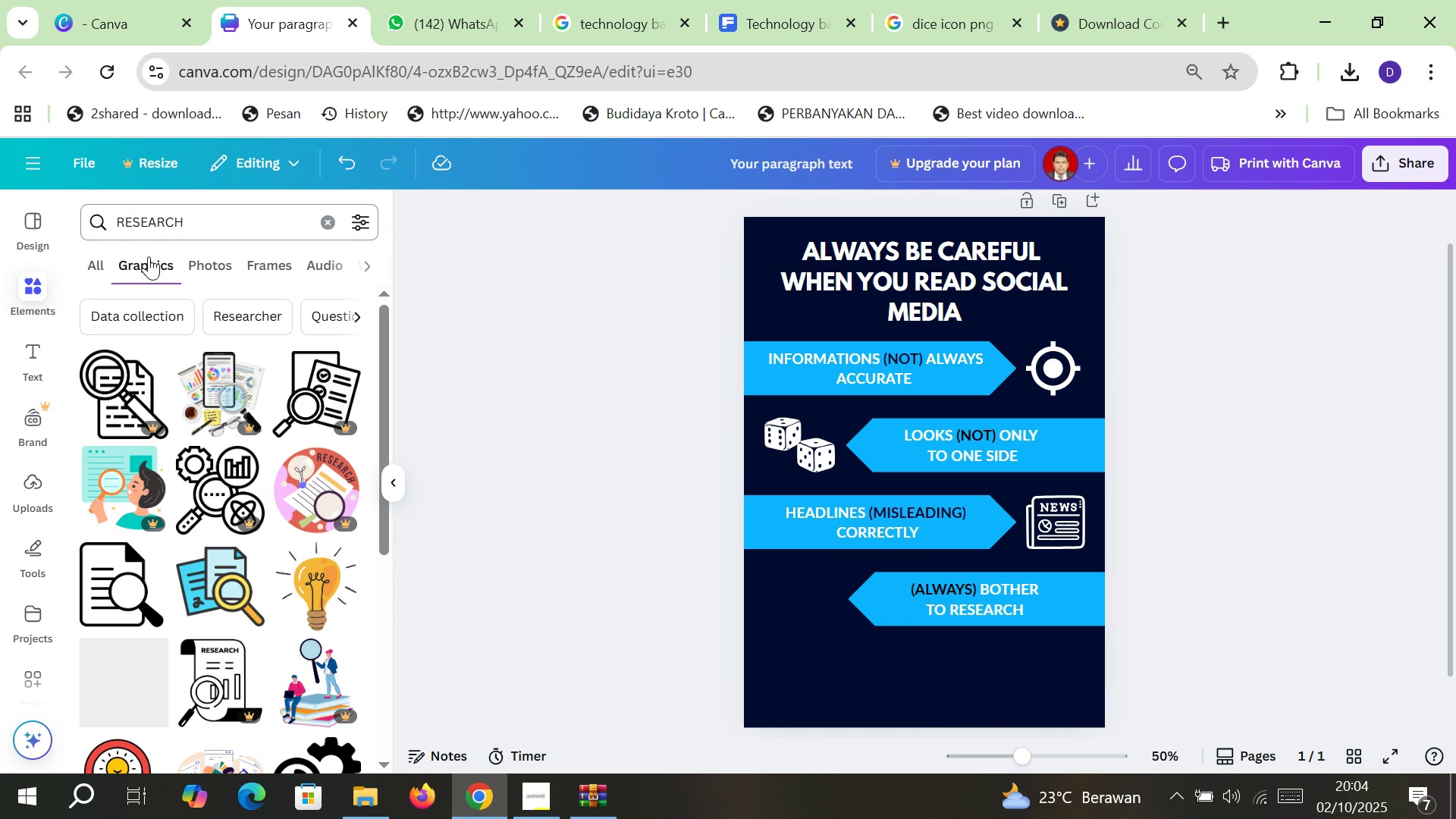 
mouse_move([158, 303])
 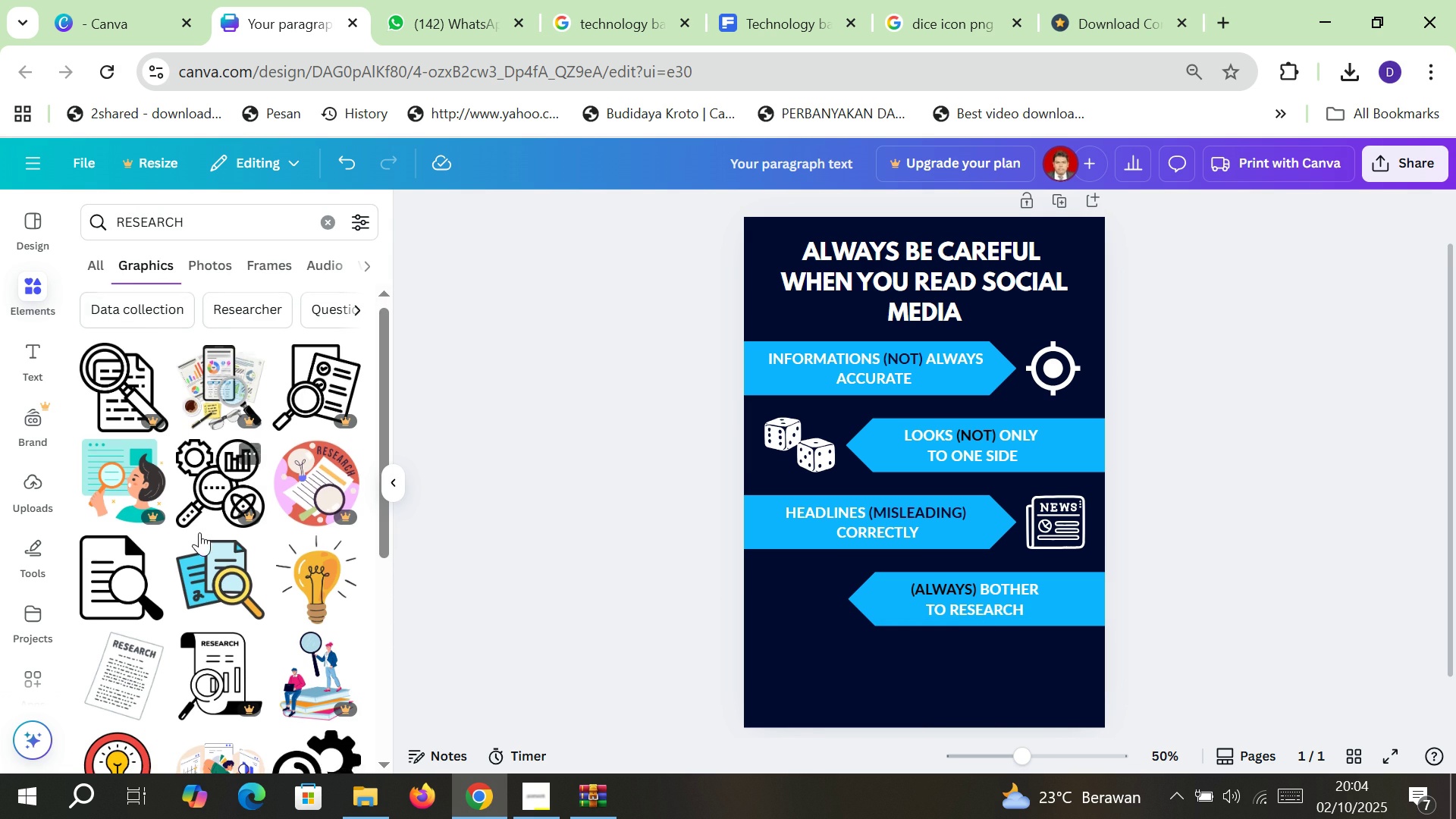 
scroll: coordinate [199, 532], scroll_direction: down, amount: 6.0
 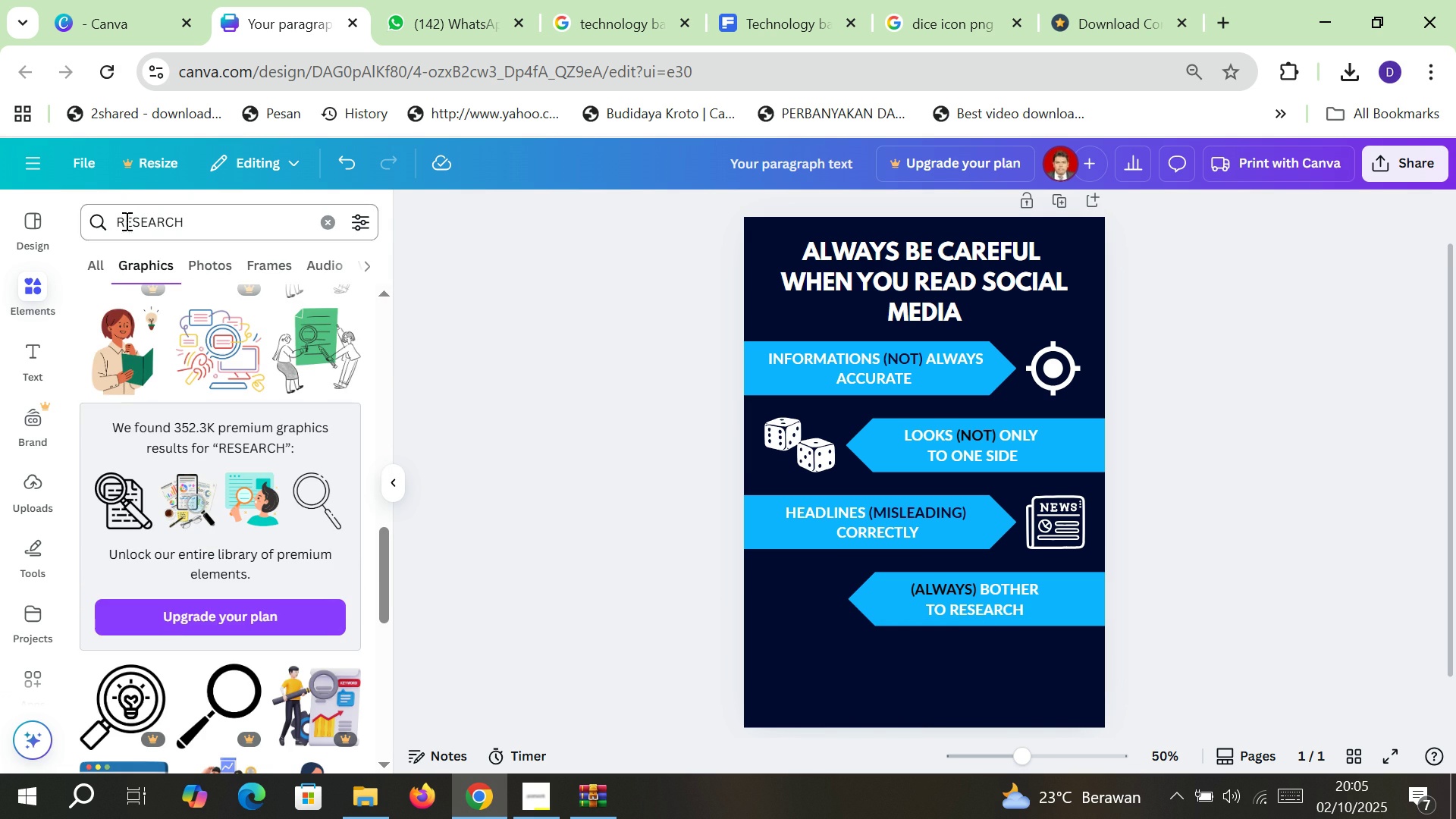 
double_click([145, 218])
 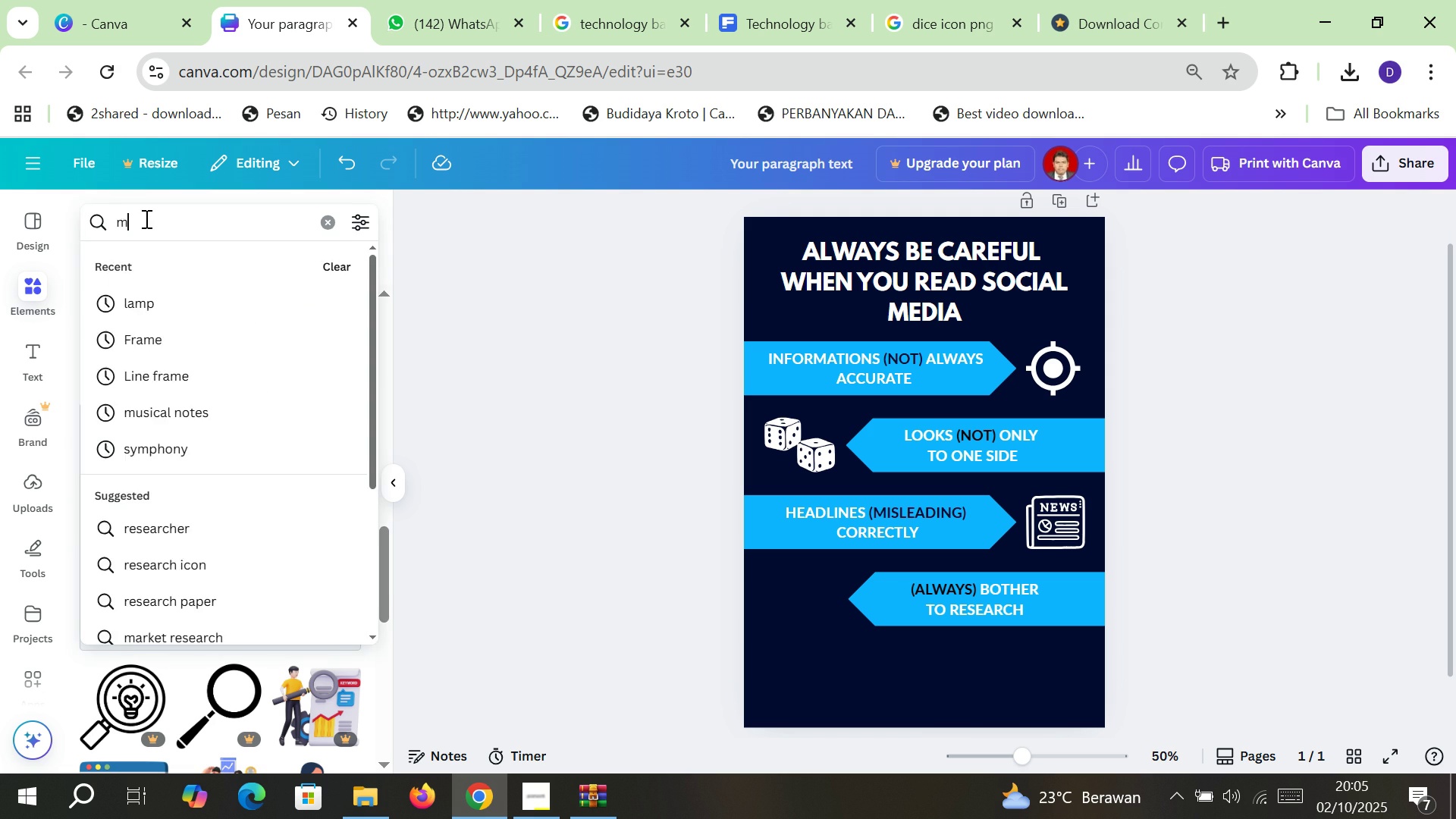 
type(magnif)
 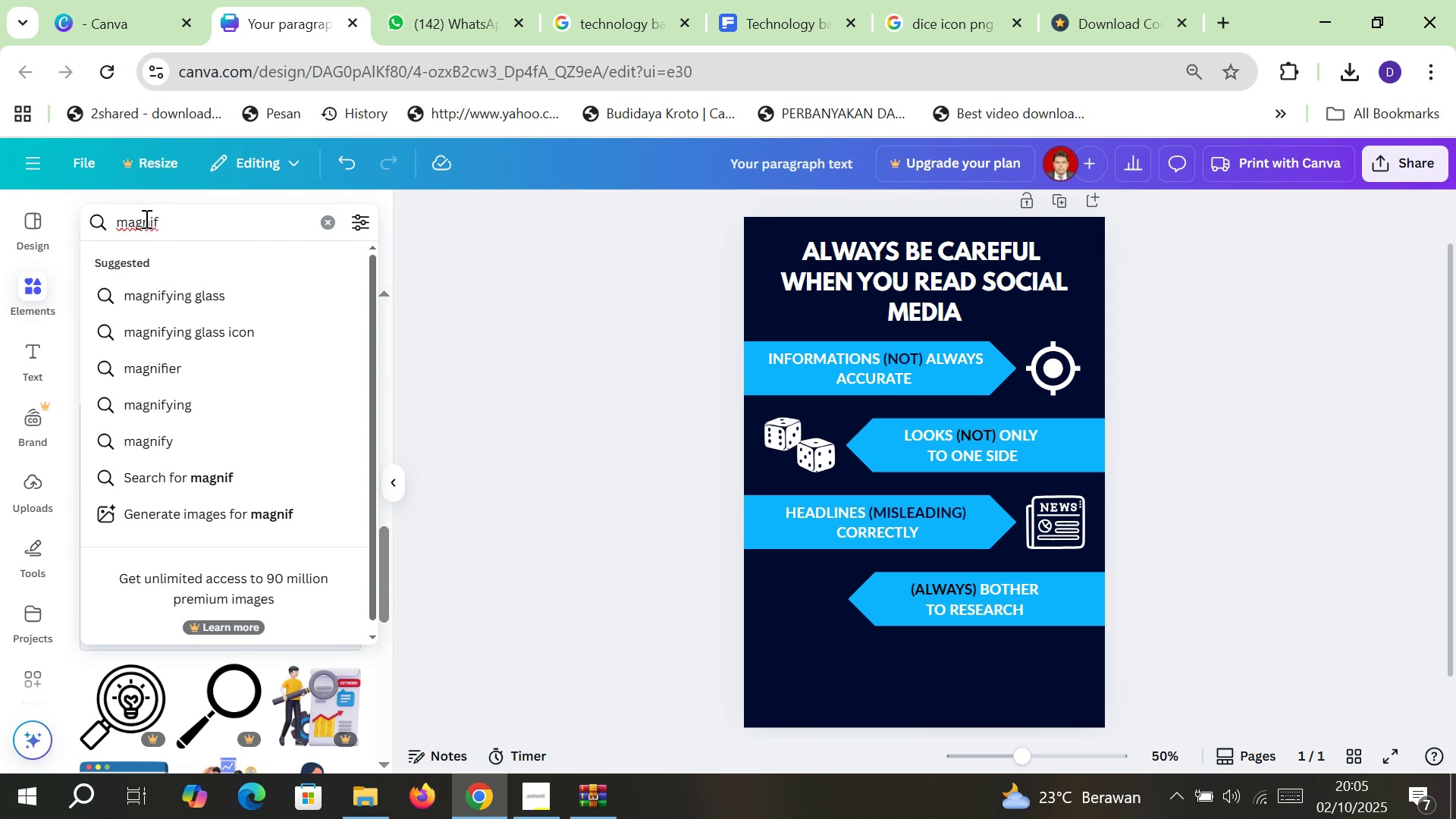 
key(ArrowDown)
 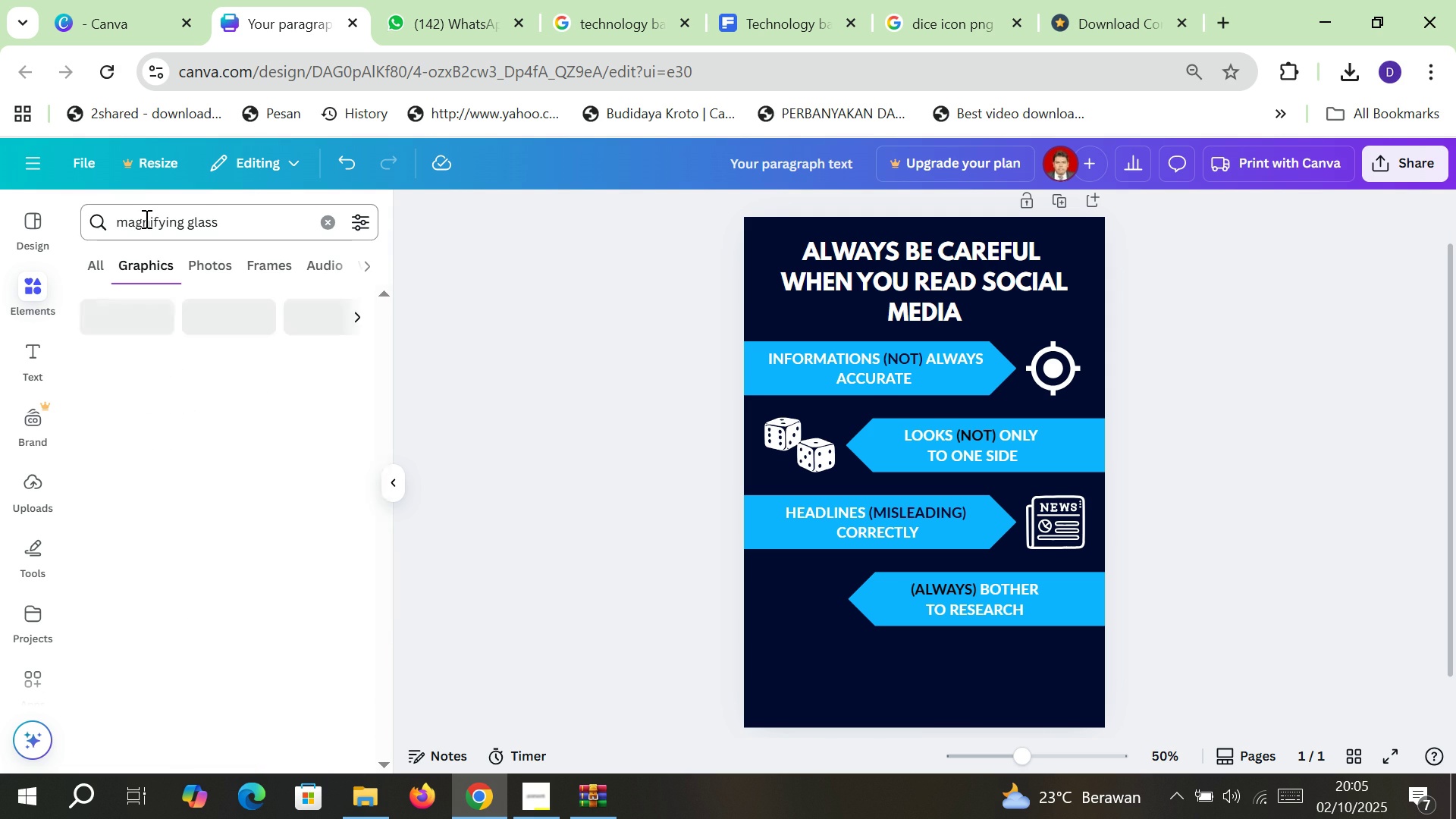 
key(Enter)
 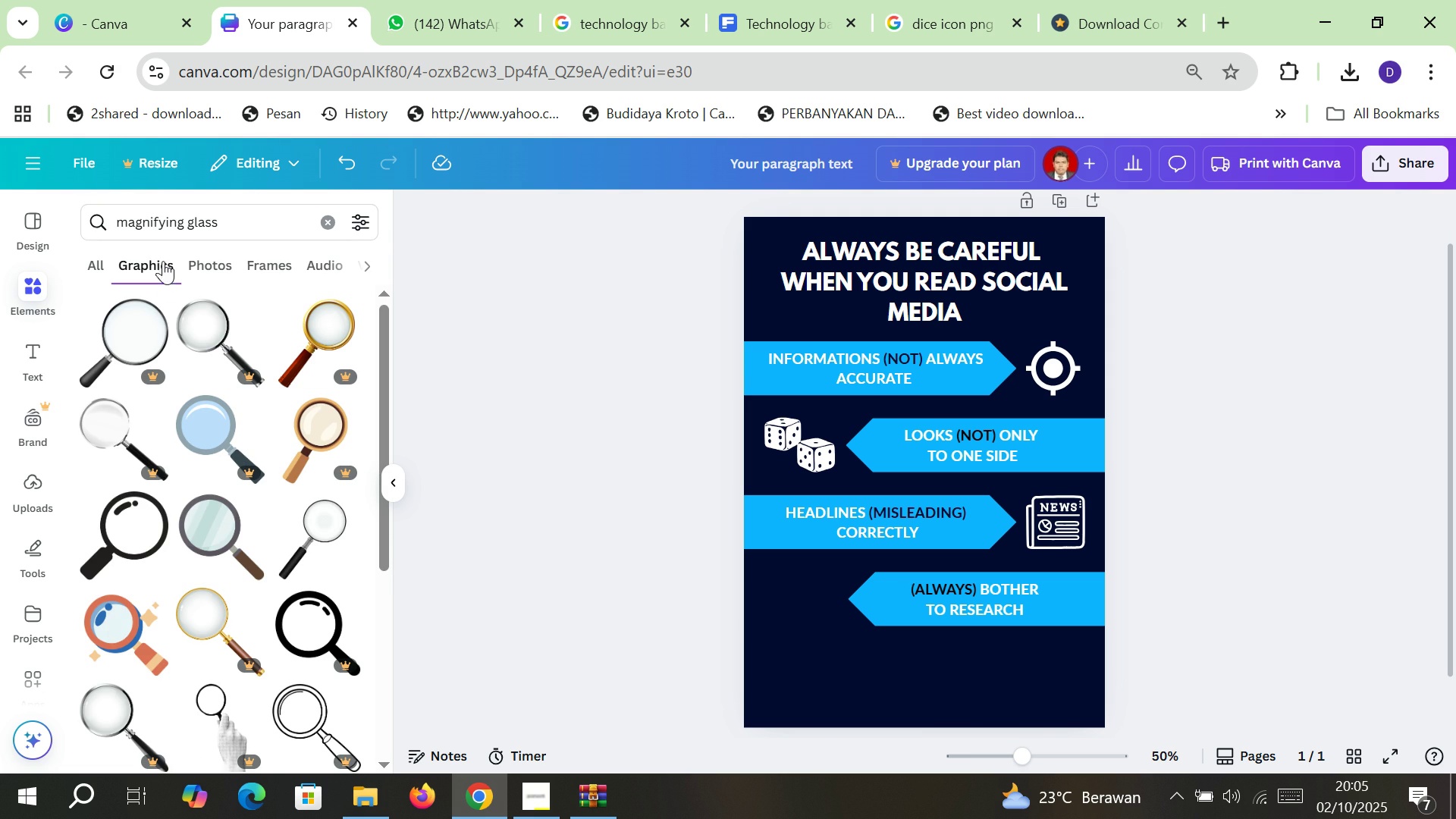 
left_click([132, 533])
 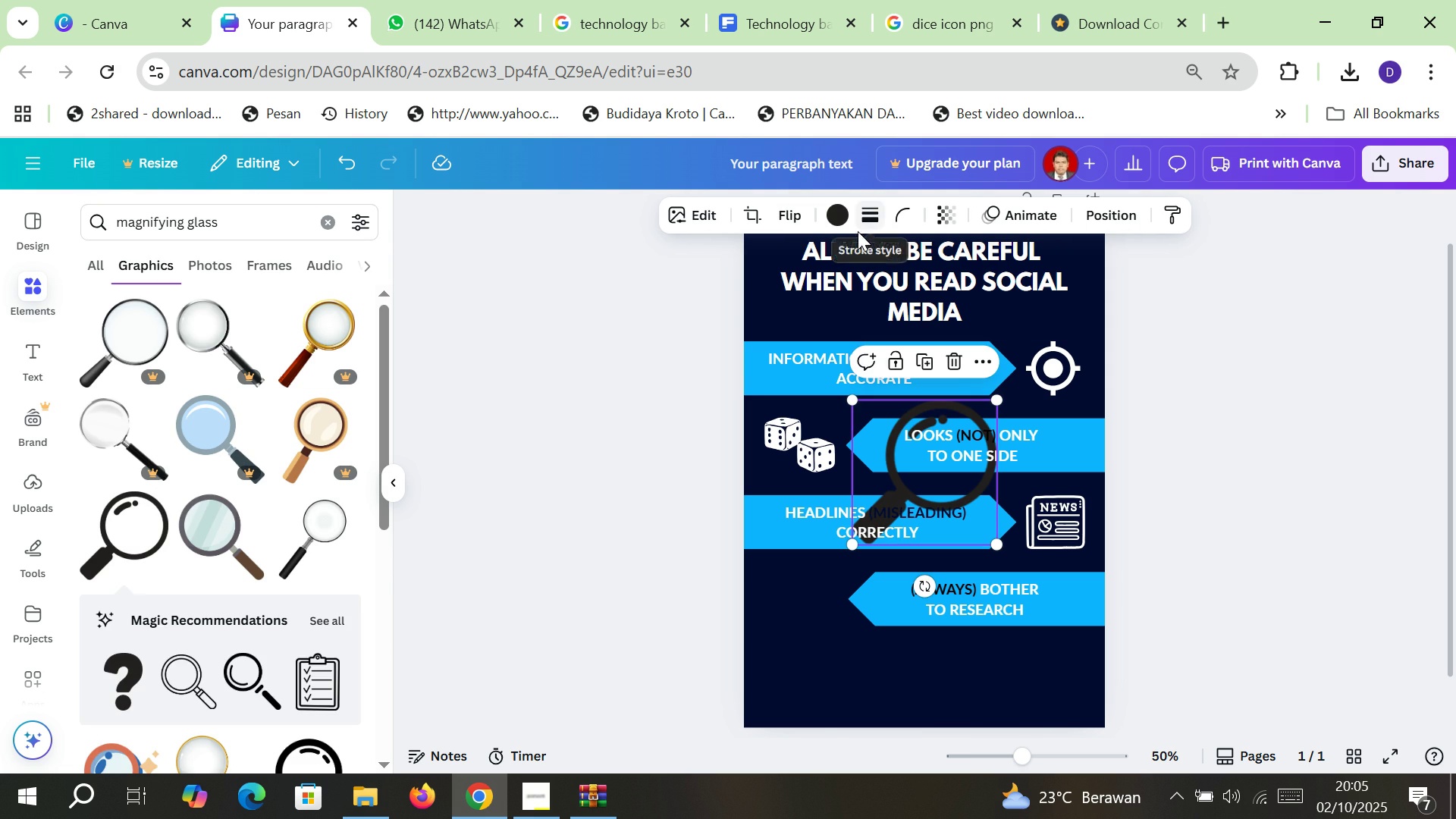 
left_click([838, 222])
 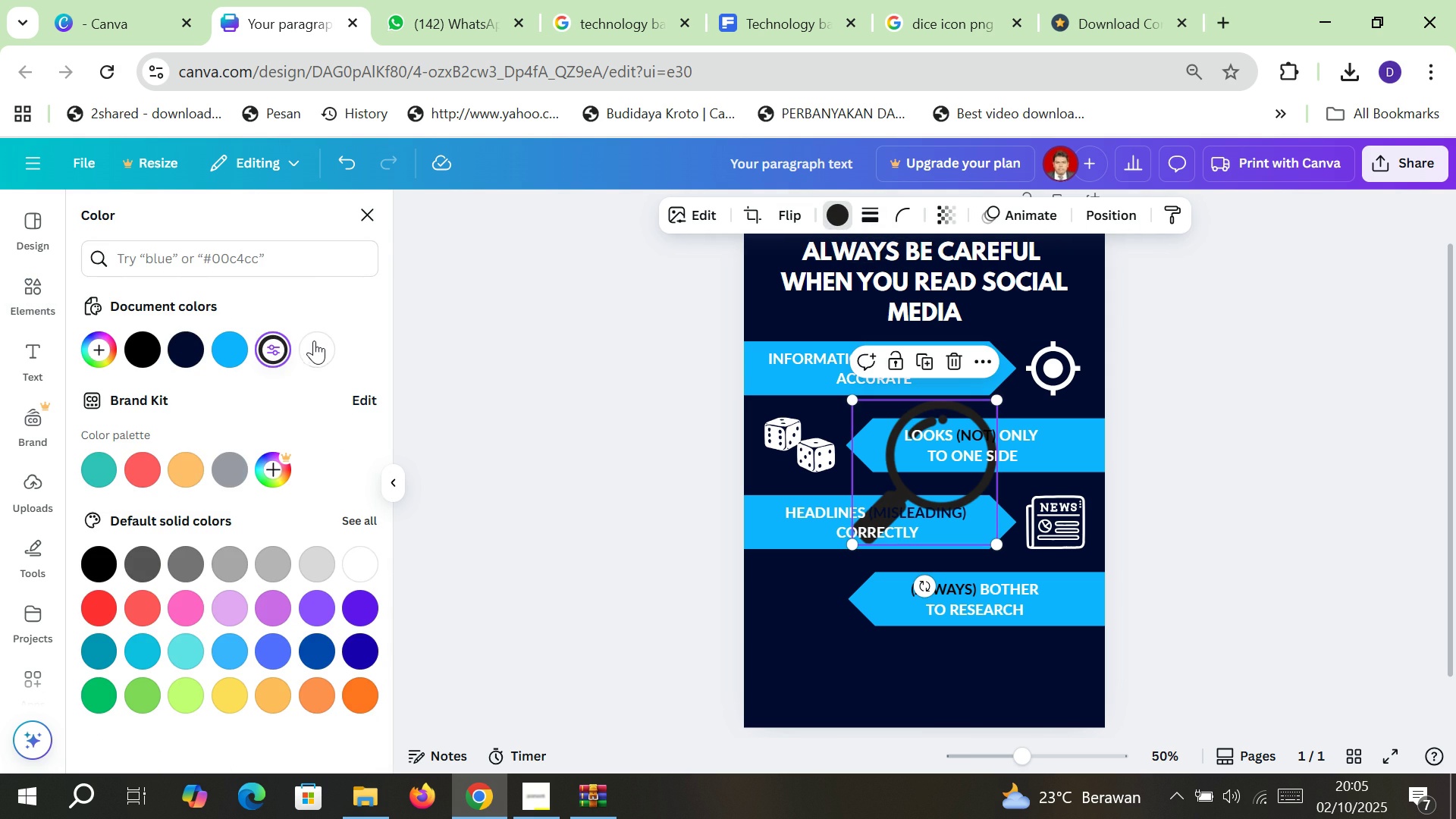 
left_click([315, 340])